 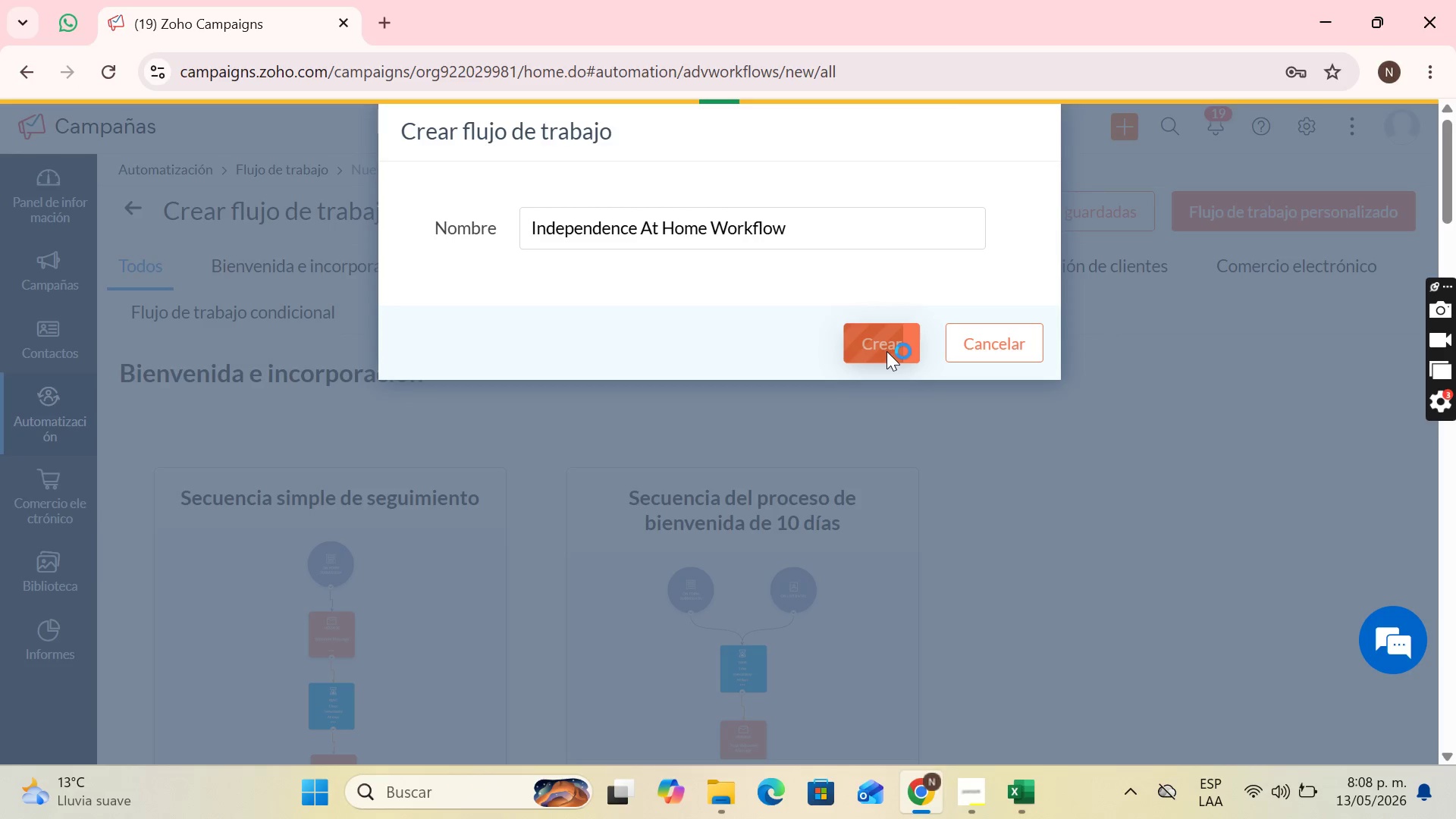 
left_click_drag(start_coordinate=[215, 254], to_coordinate=[798, 314])
 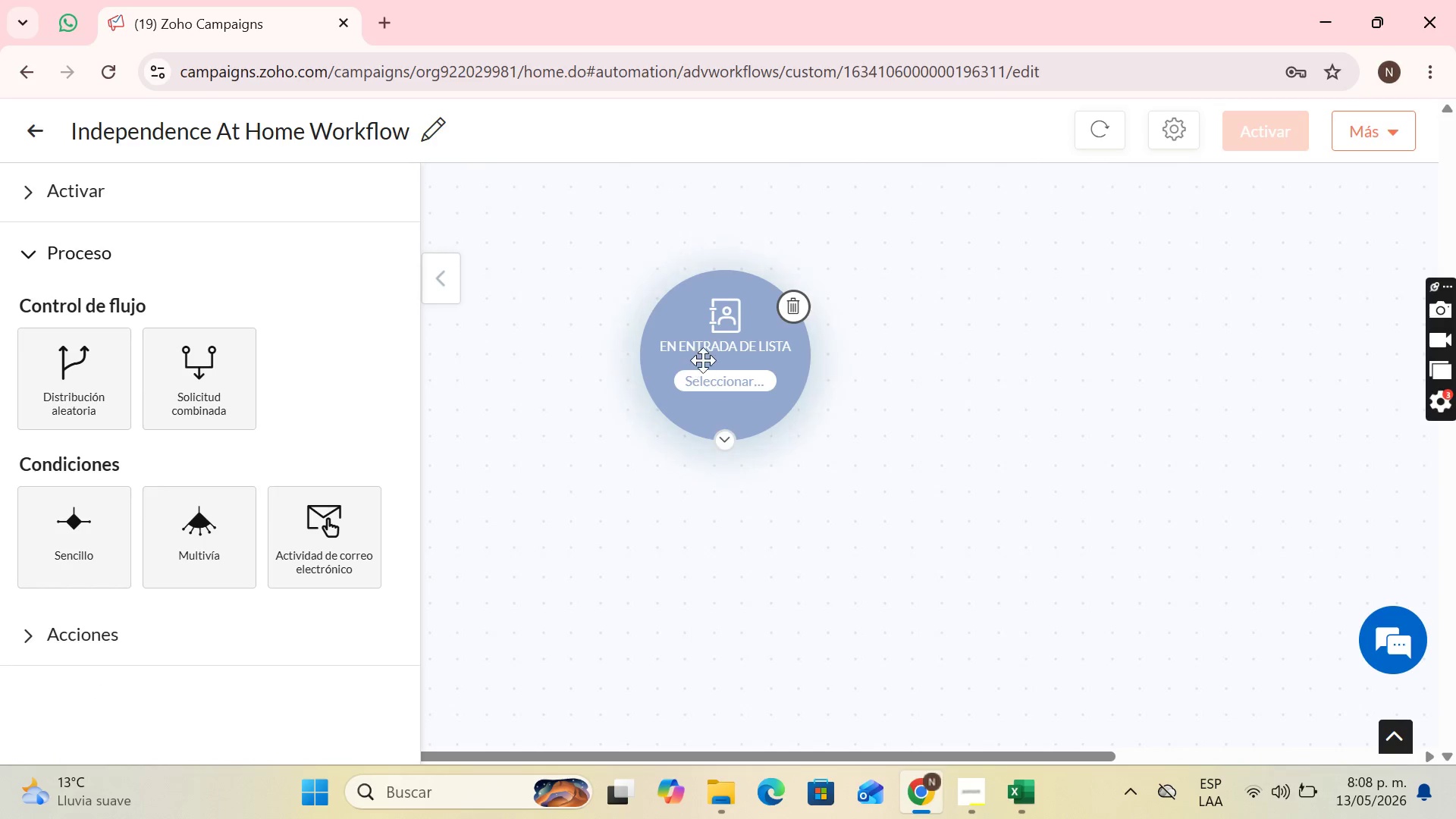 
left_click([721, 378])
 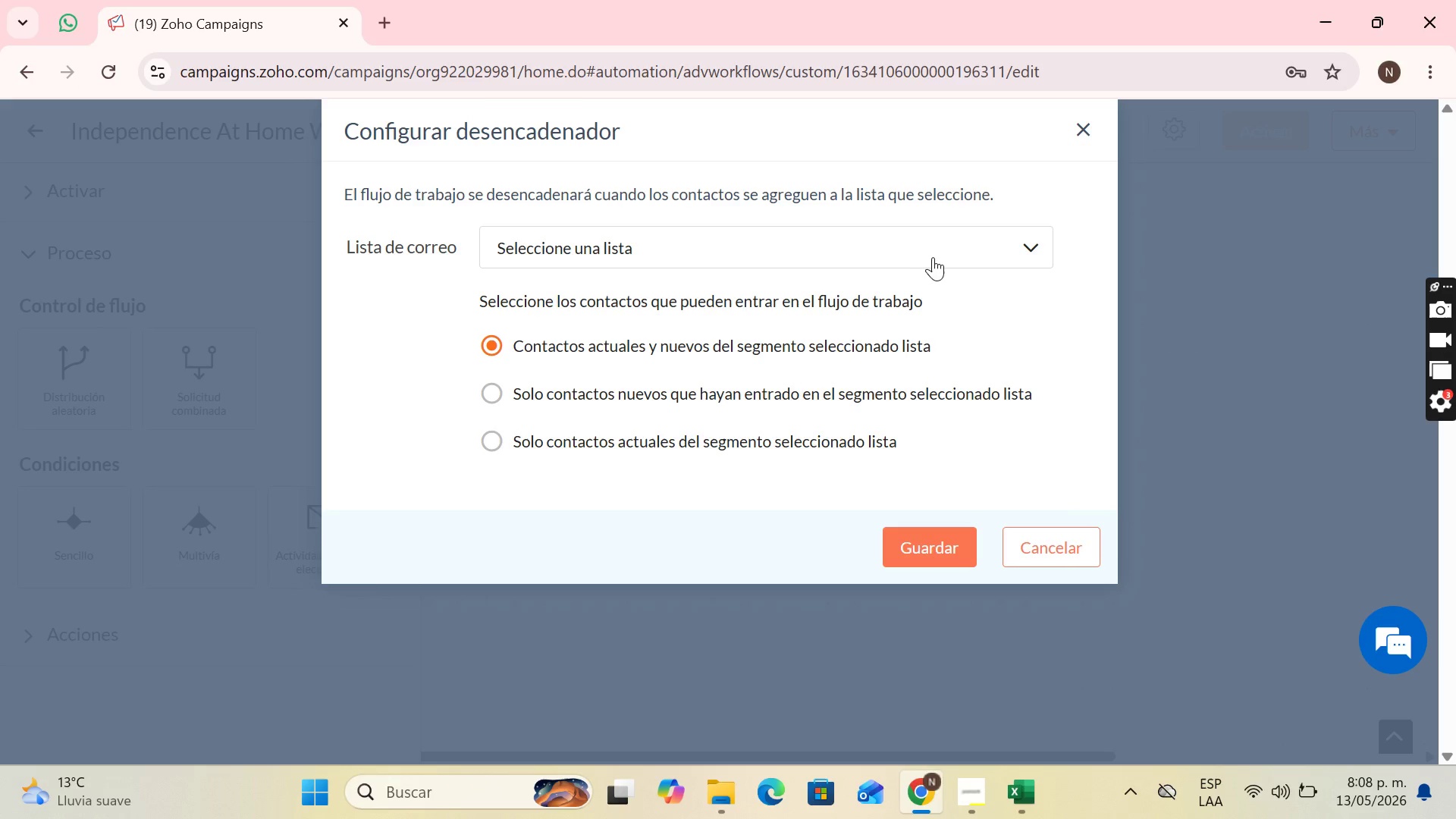 
left_click([923, 256])
 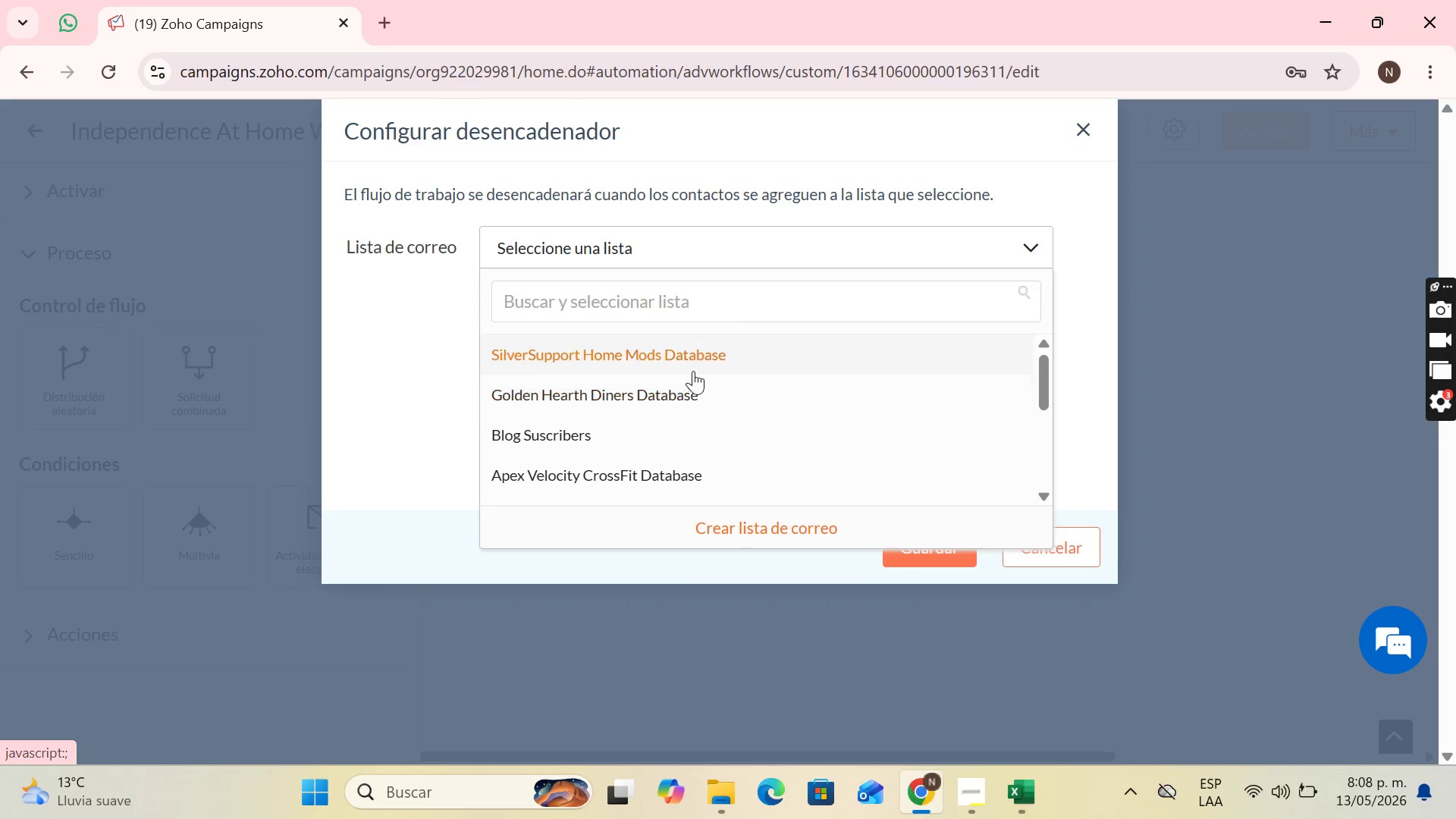 
left_click([694, 370])
 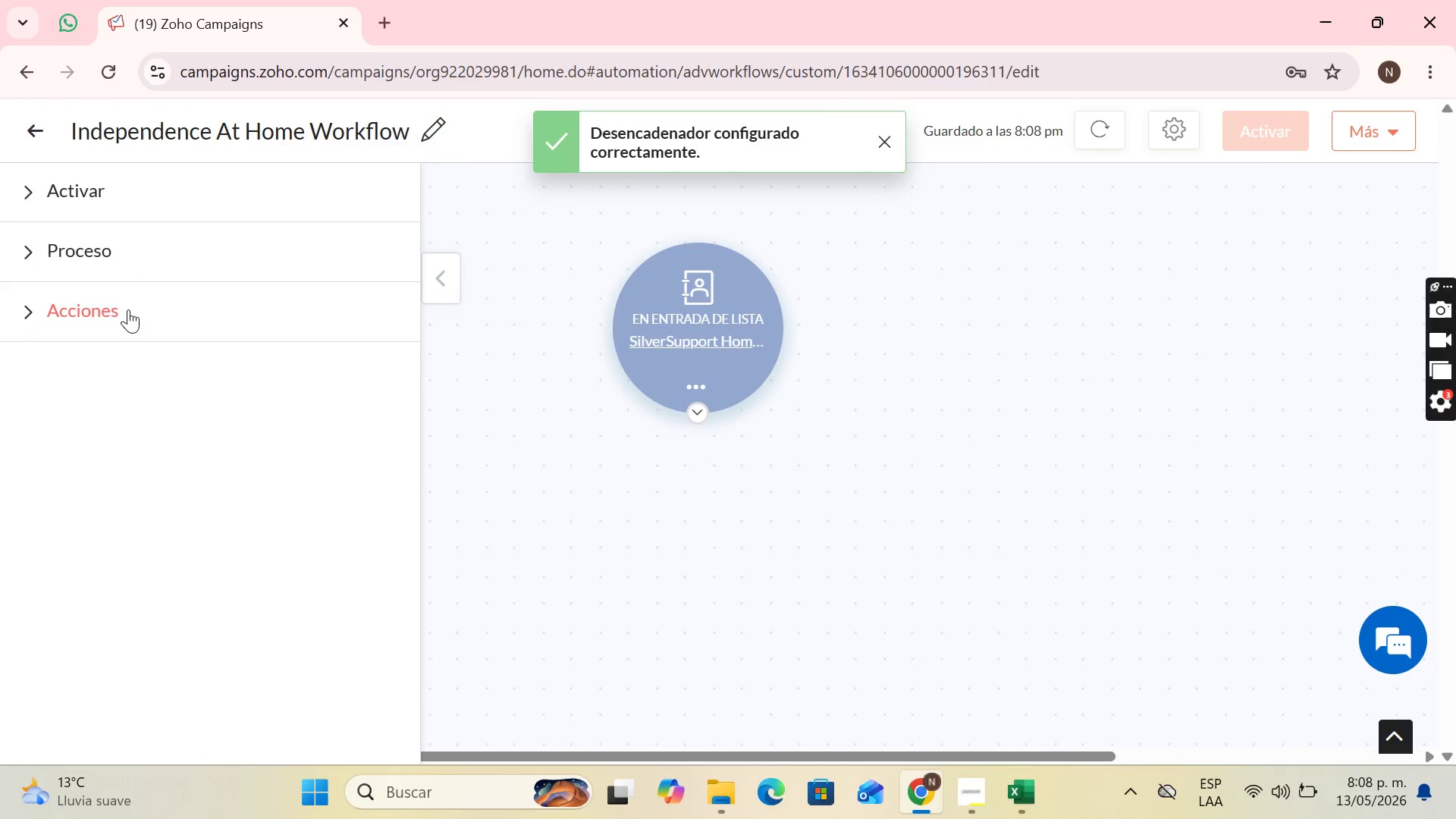 
wait(5.58)
 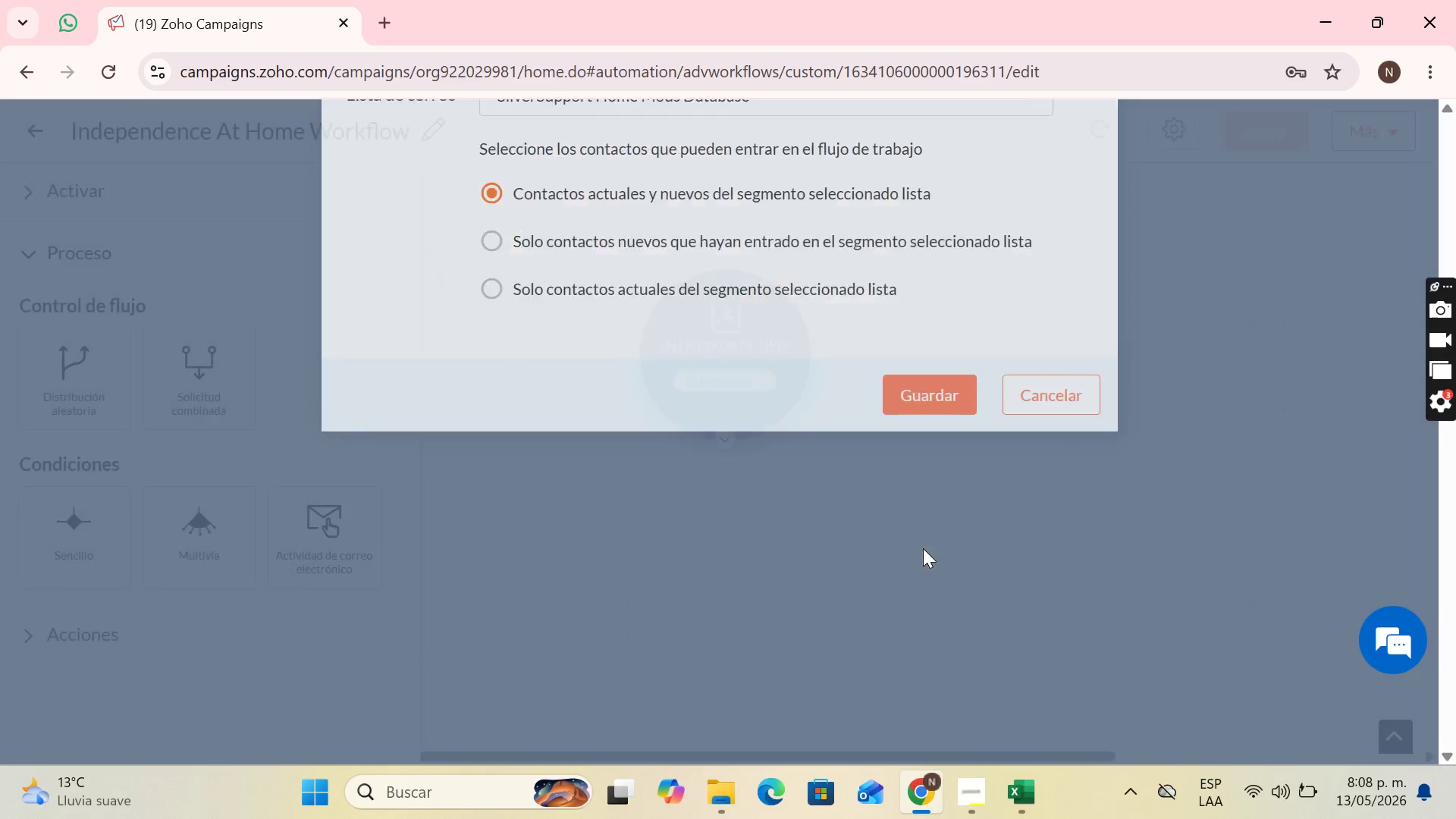 
left_click_drag(start_coordinate=[69, 441], to_coordinate=[827, 456])
 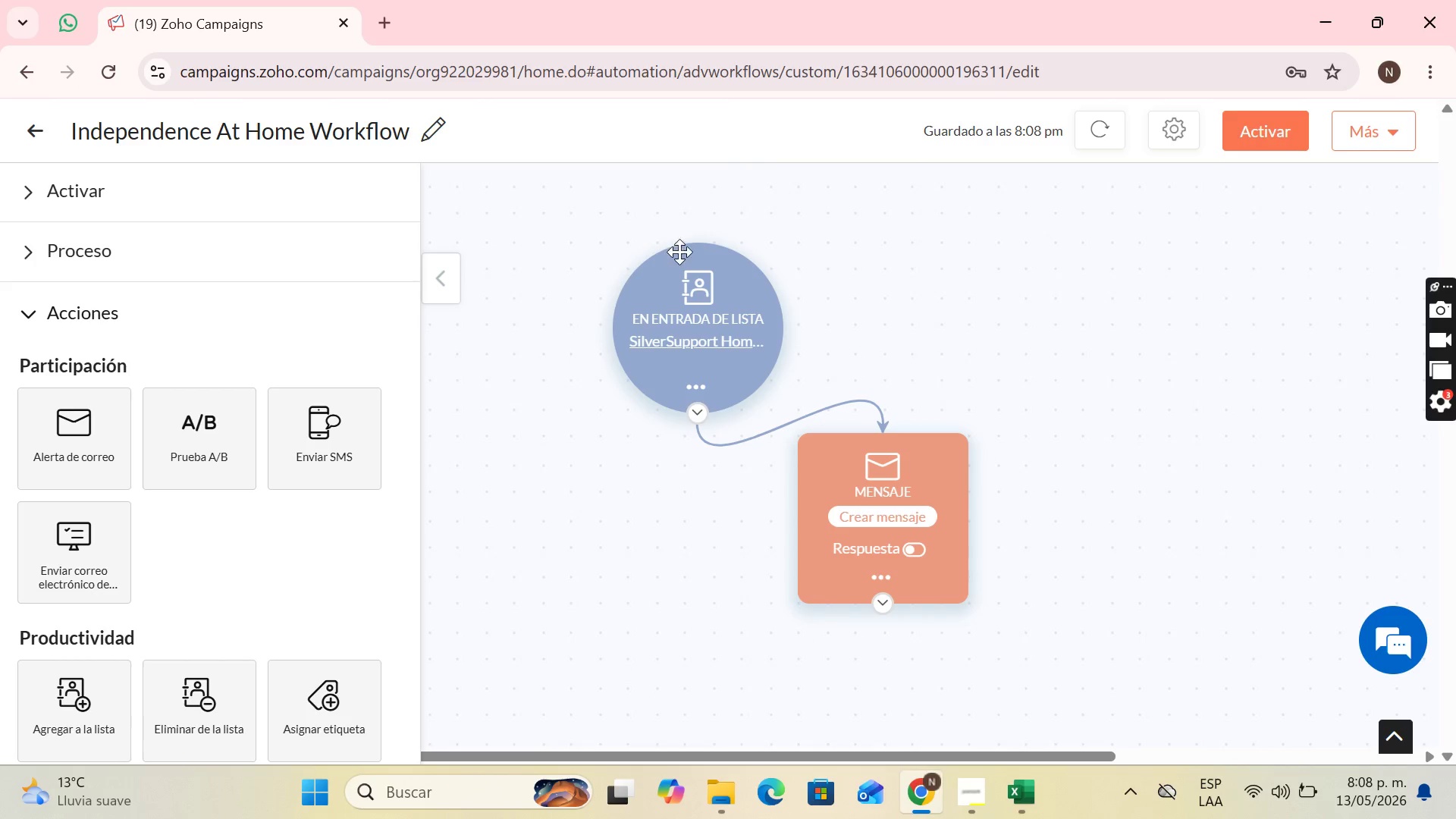 
left_click([880, 510])
 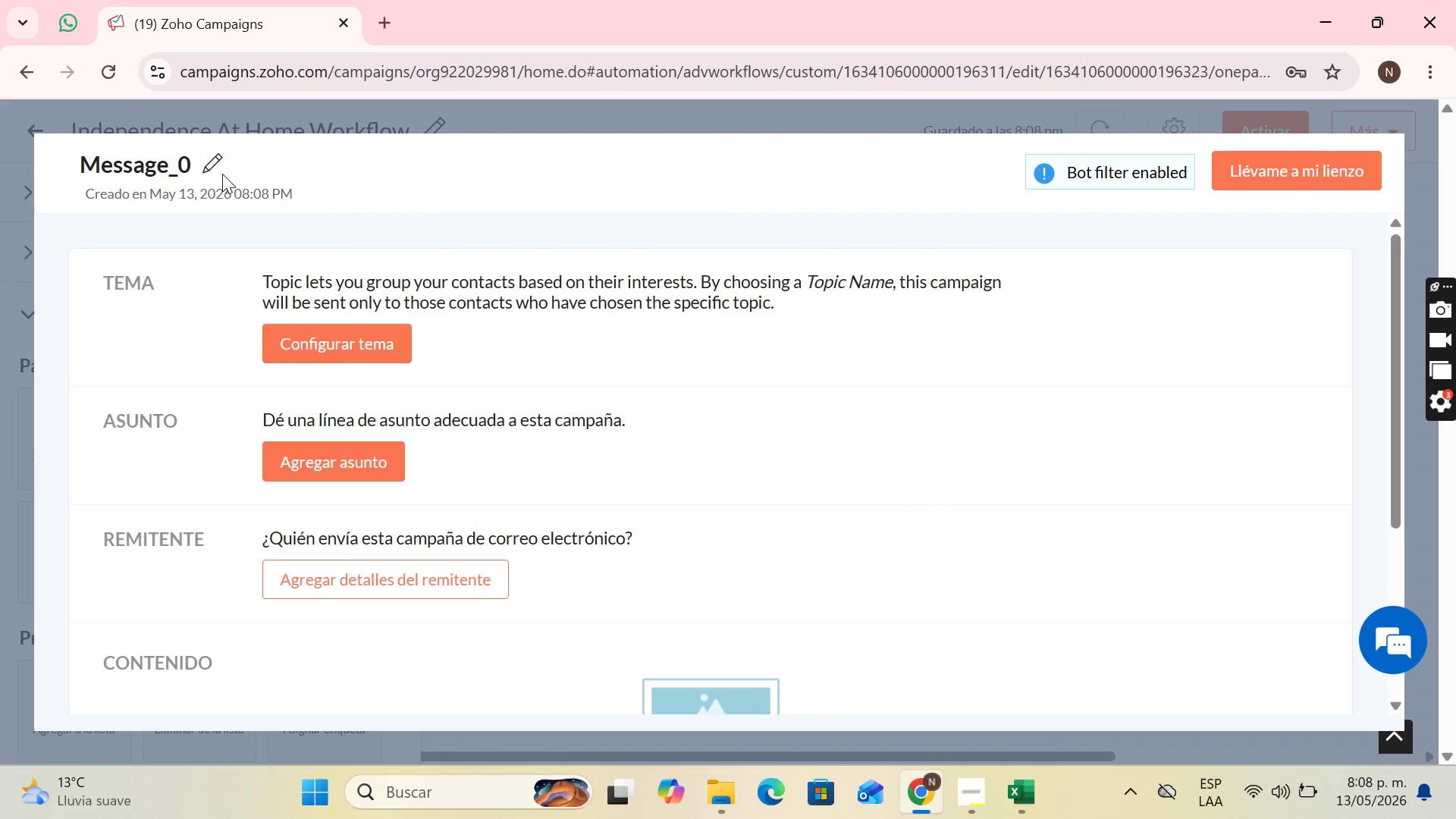 
left_click([218, 165])
 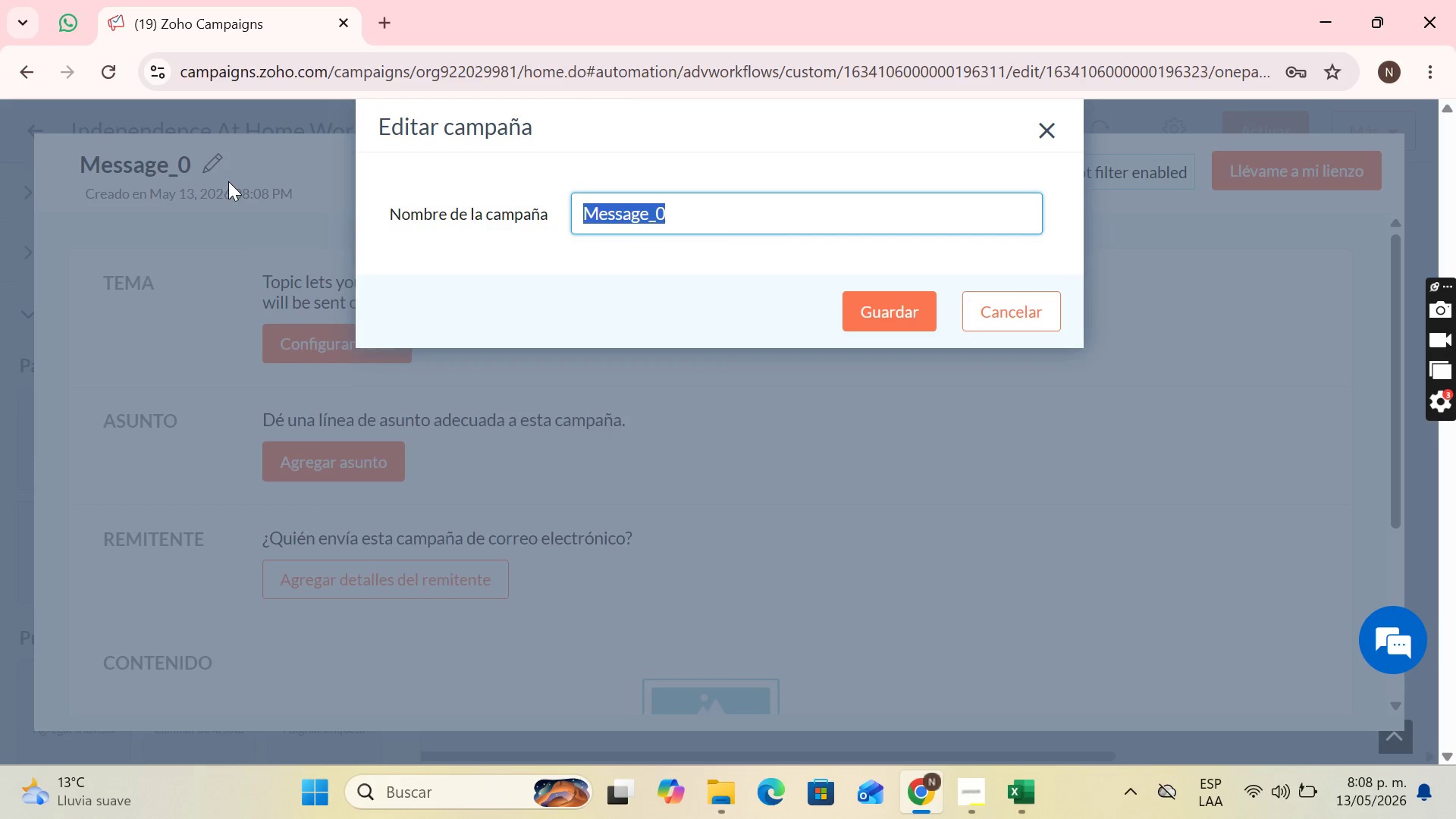 
type(Touch 1)
 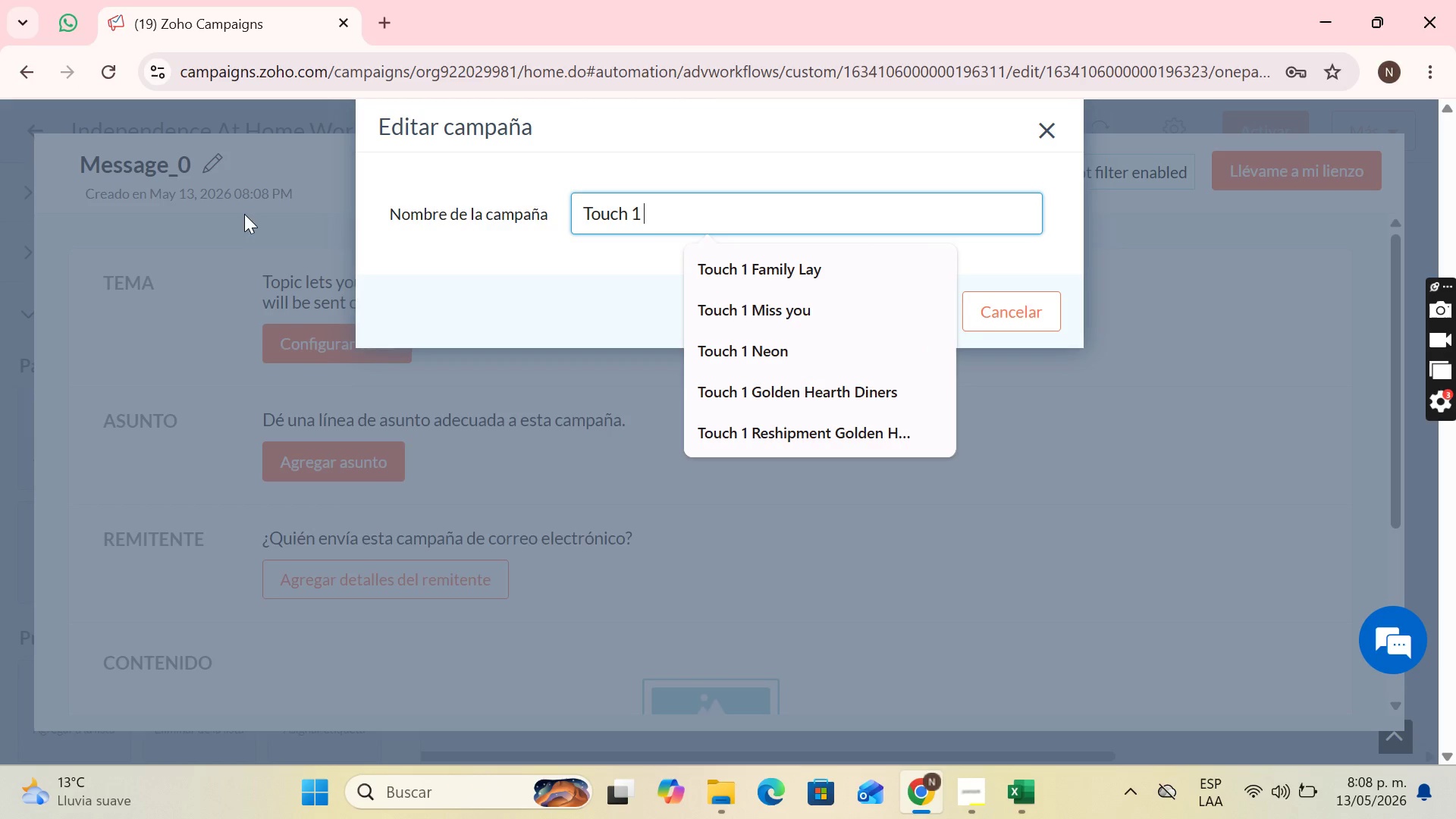 
key(Space)
 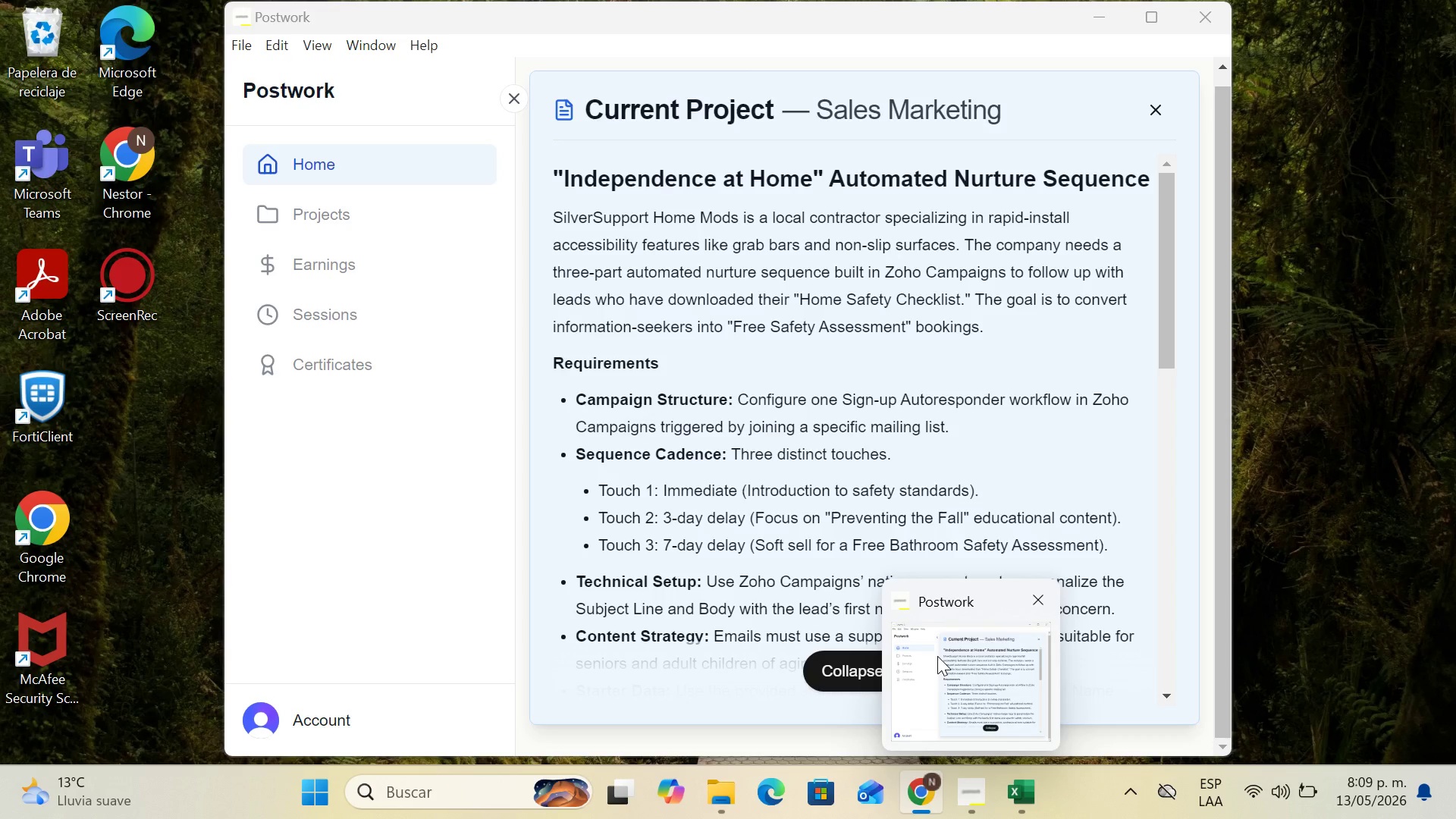 
wait(8.14)
 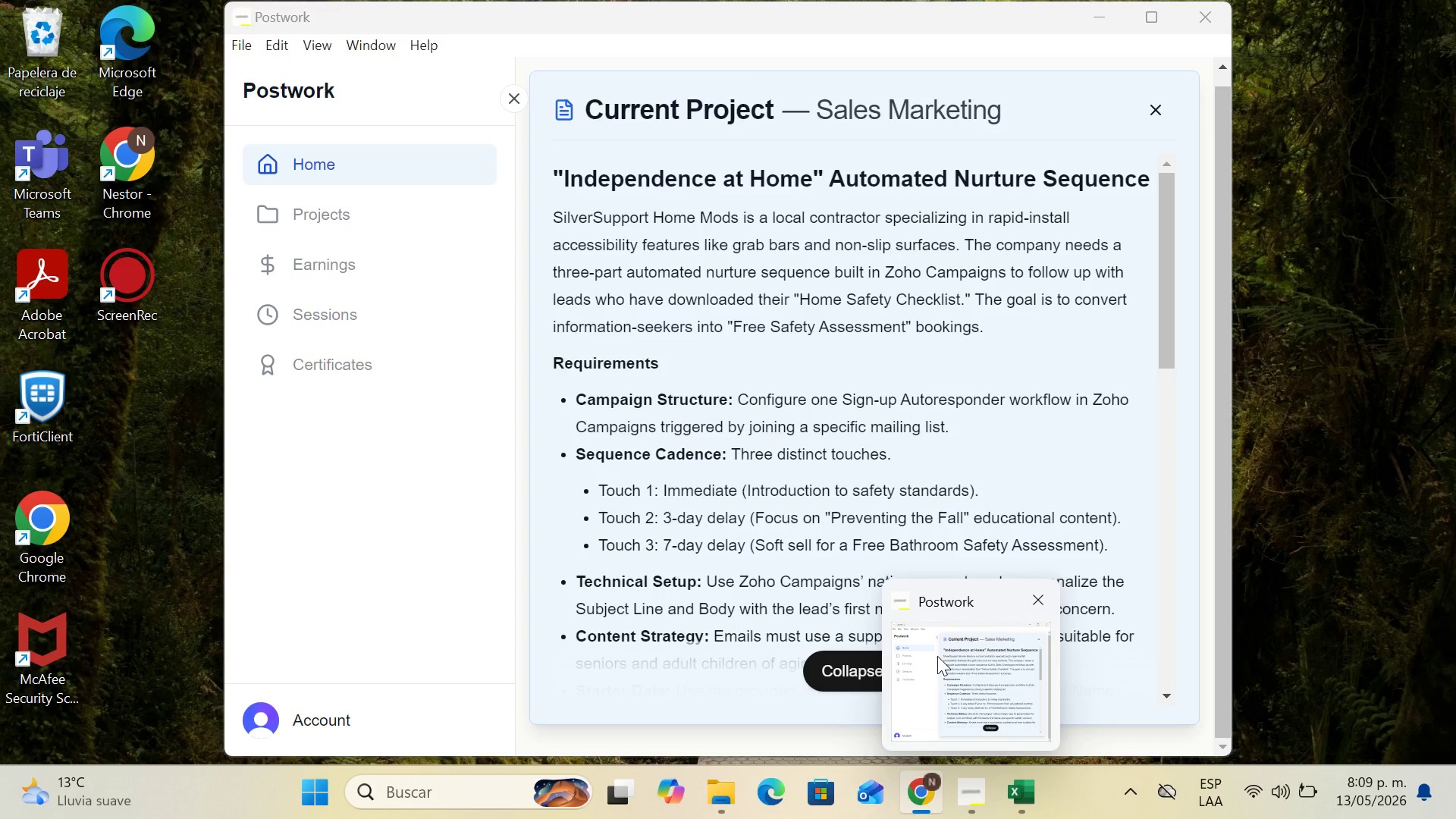 
left_click([938, 657])